 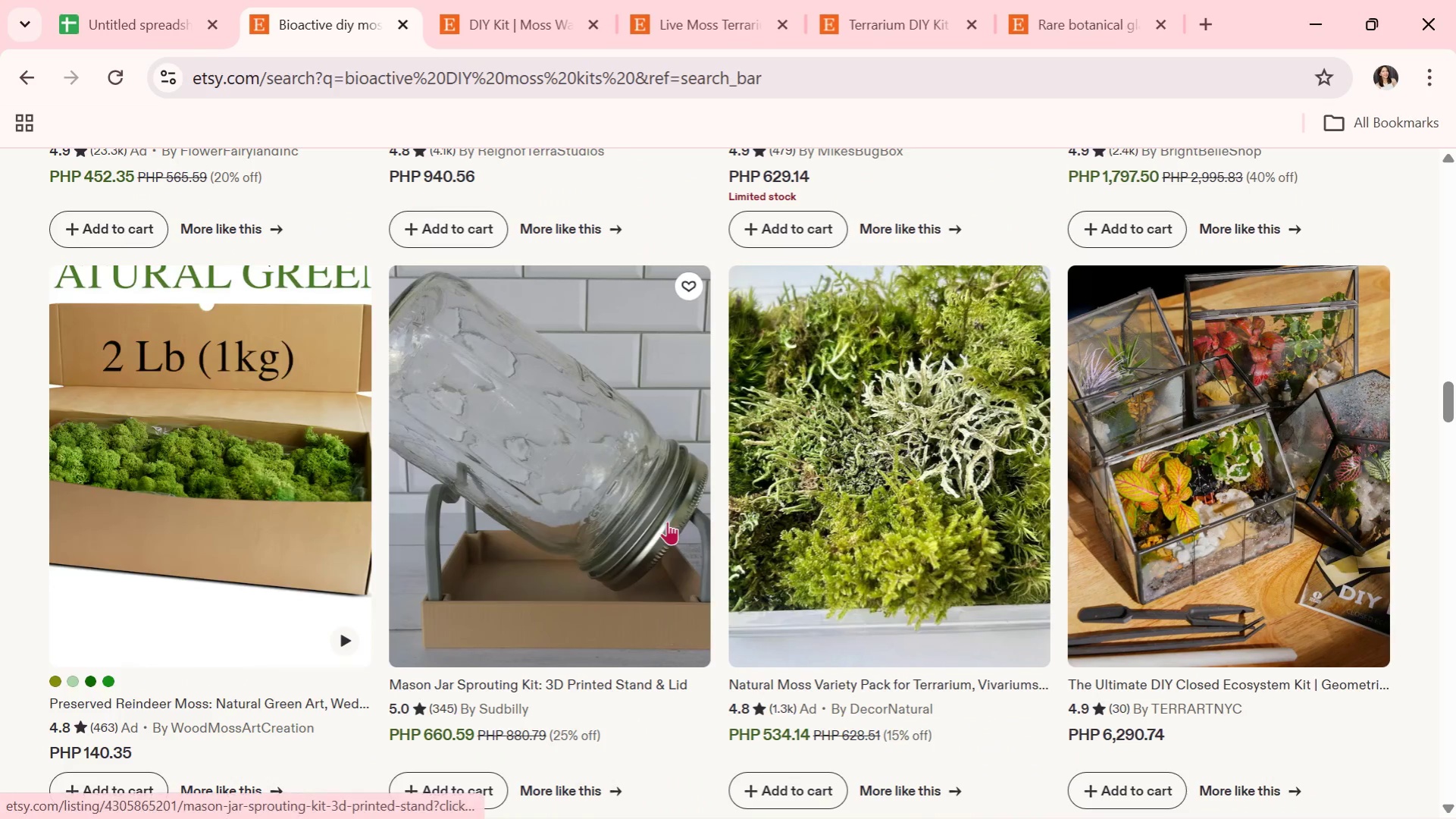 
scroll: coordinate [669, 534], scroll_direction: down, amount: 6.0
 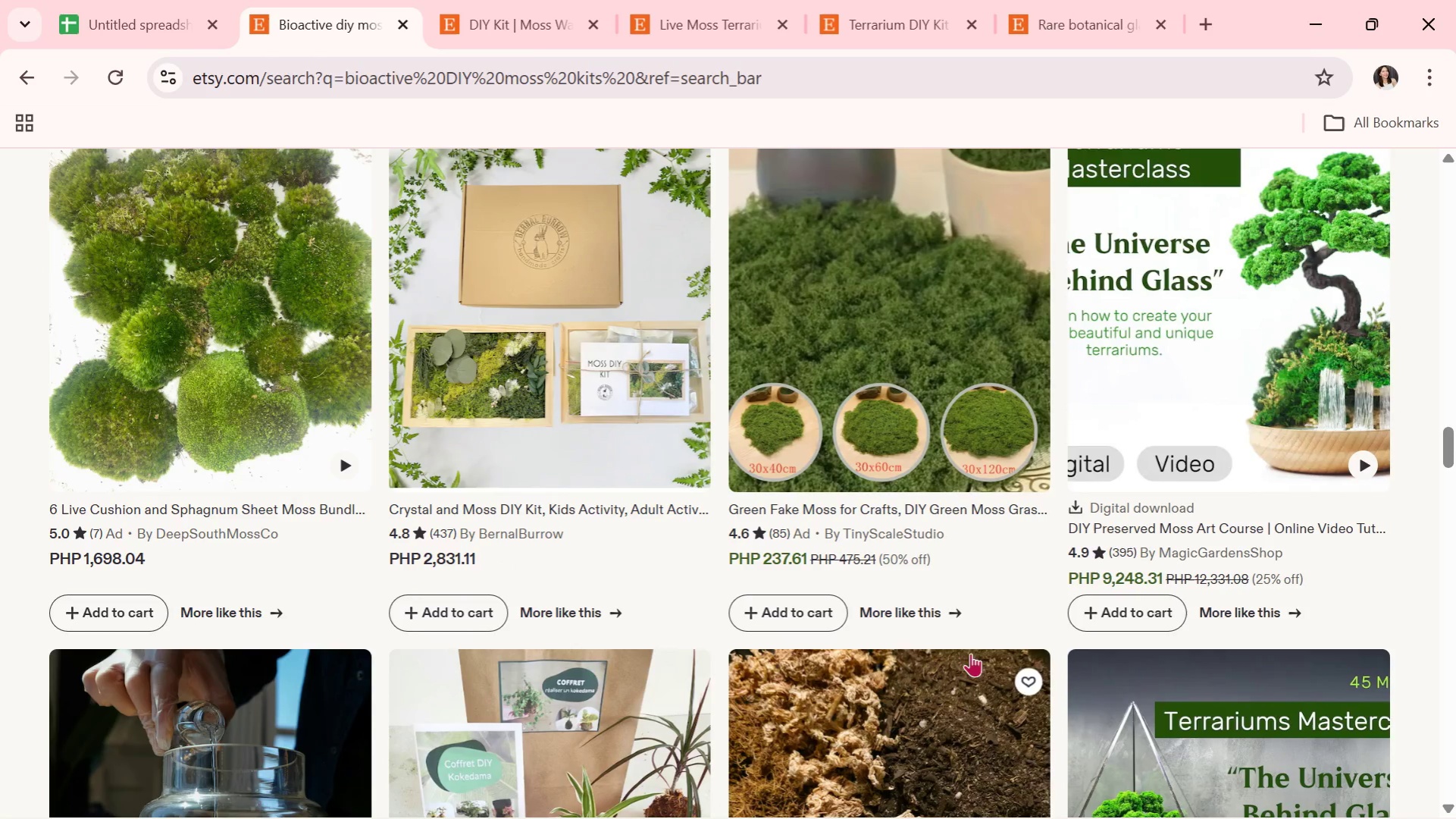 
wait(19.56)
 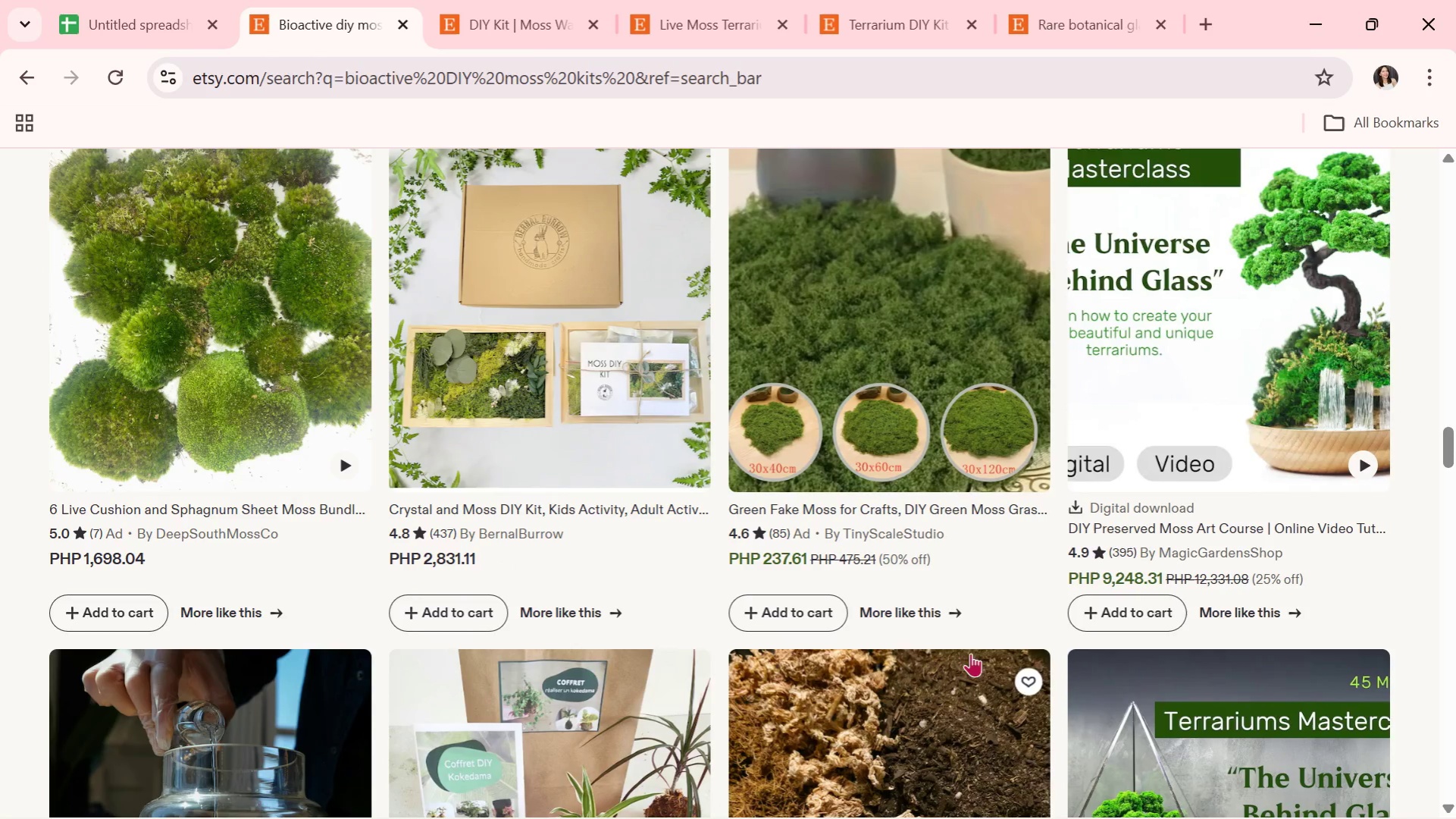 
scroll: coordinate [957, 527], scroll_direction: down, amount: 9.0
 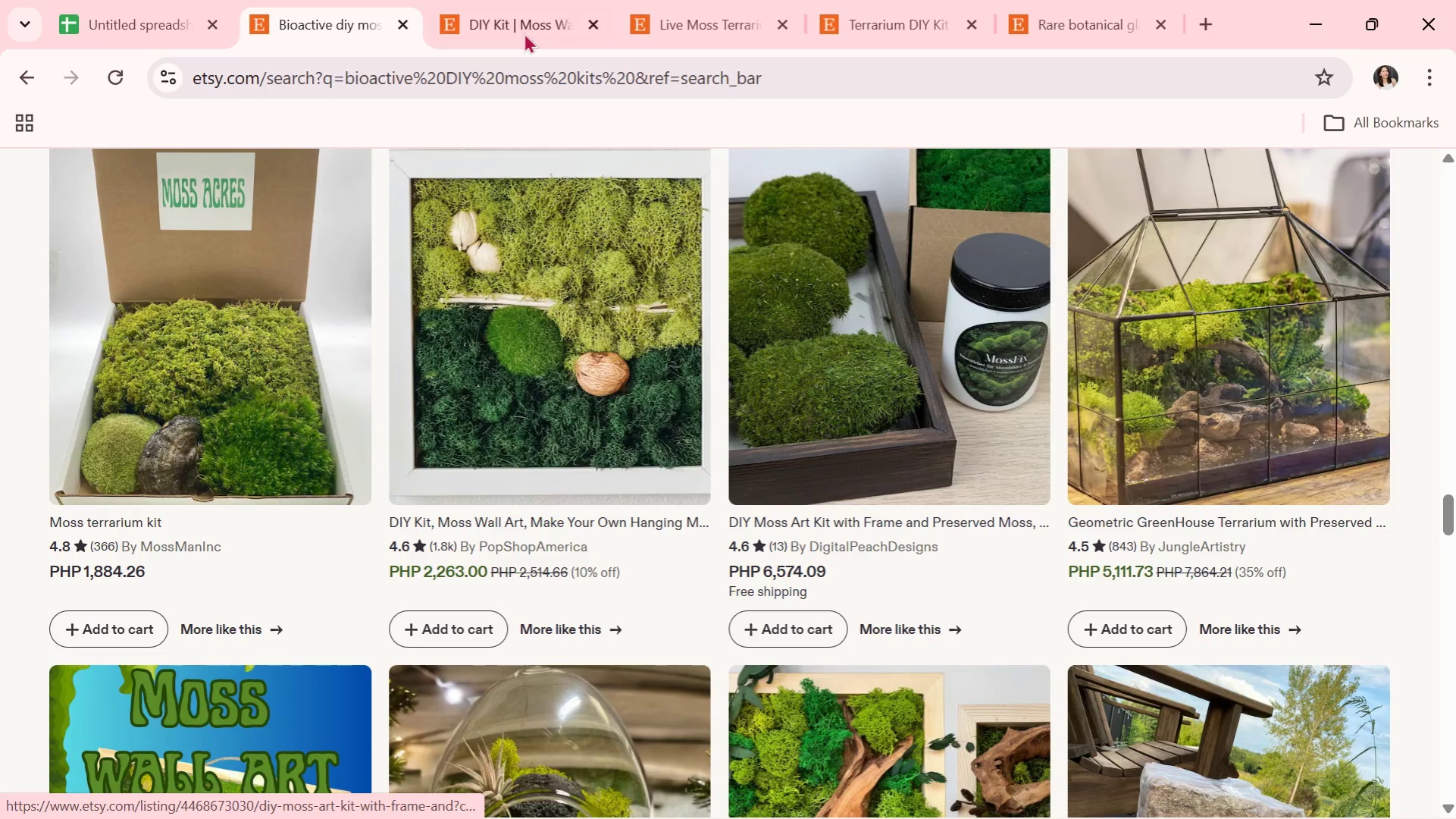 
double_click([532, 0])
 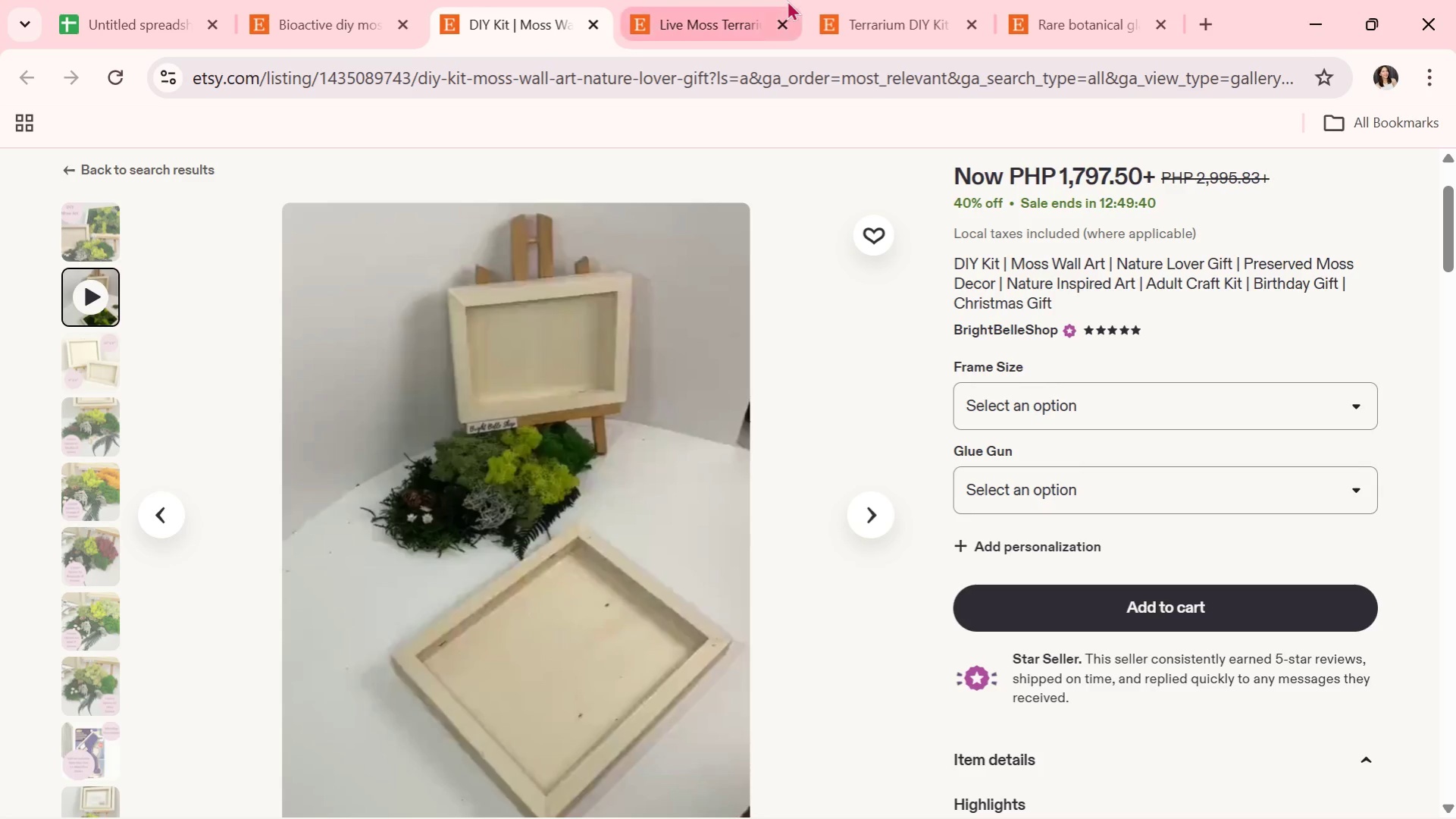 
left_click([787, 0])
 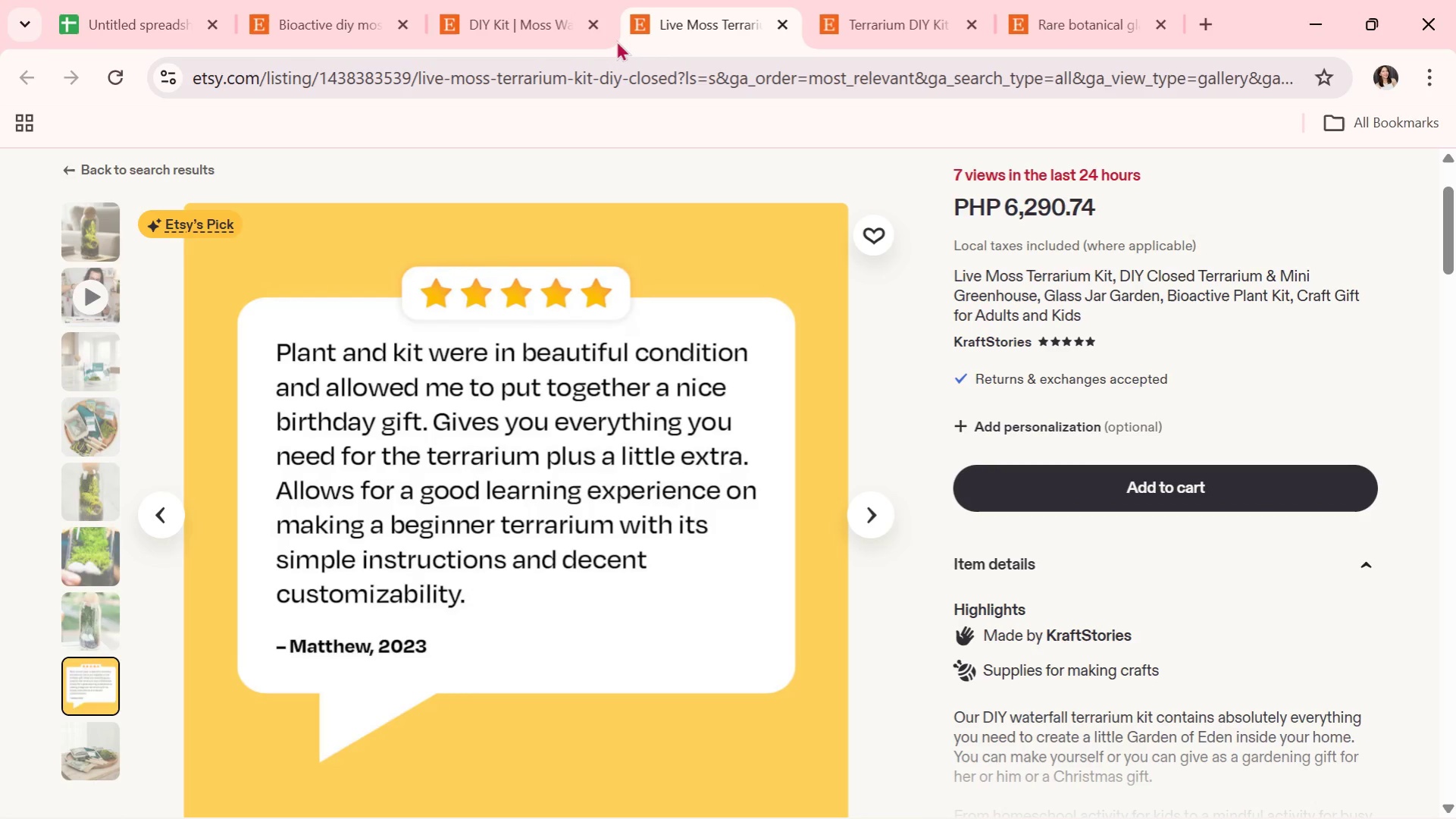 
left_click([596, 29])
 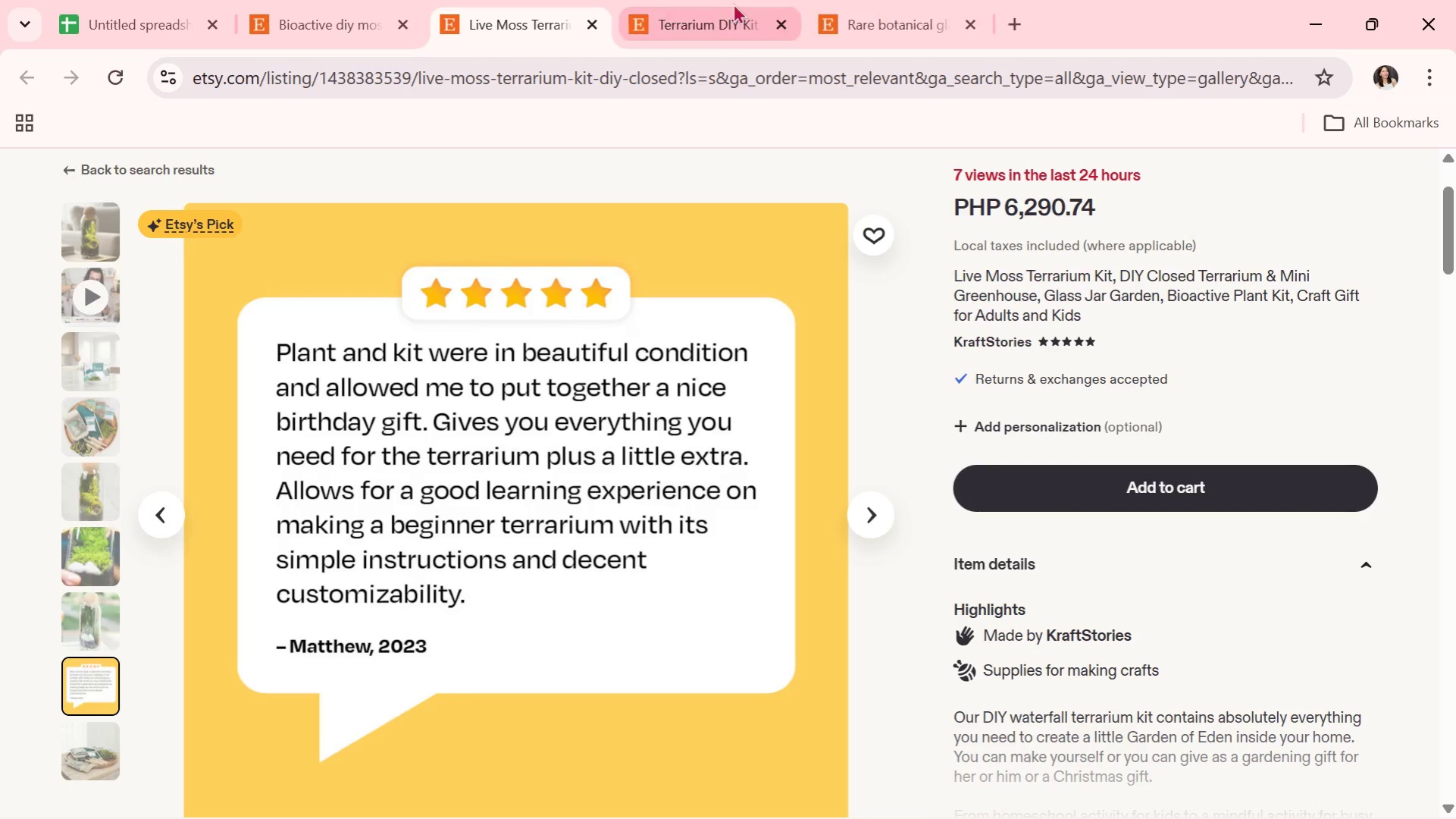 
double_click([733, 3])
 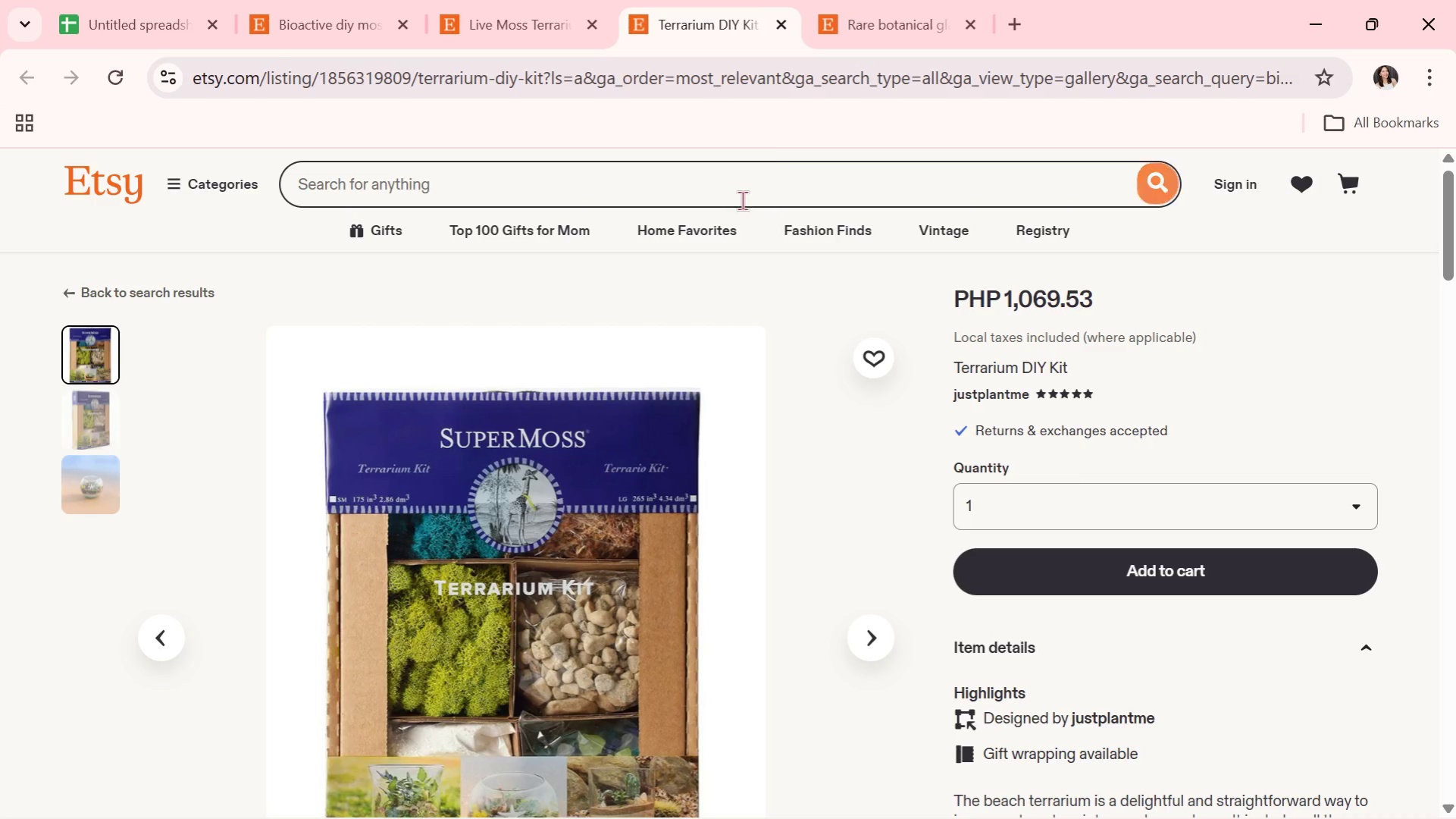 
left_click([891, 0])
 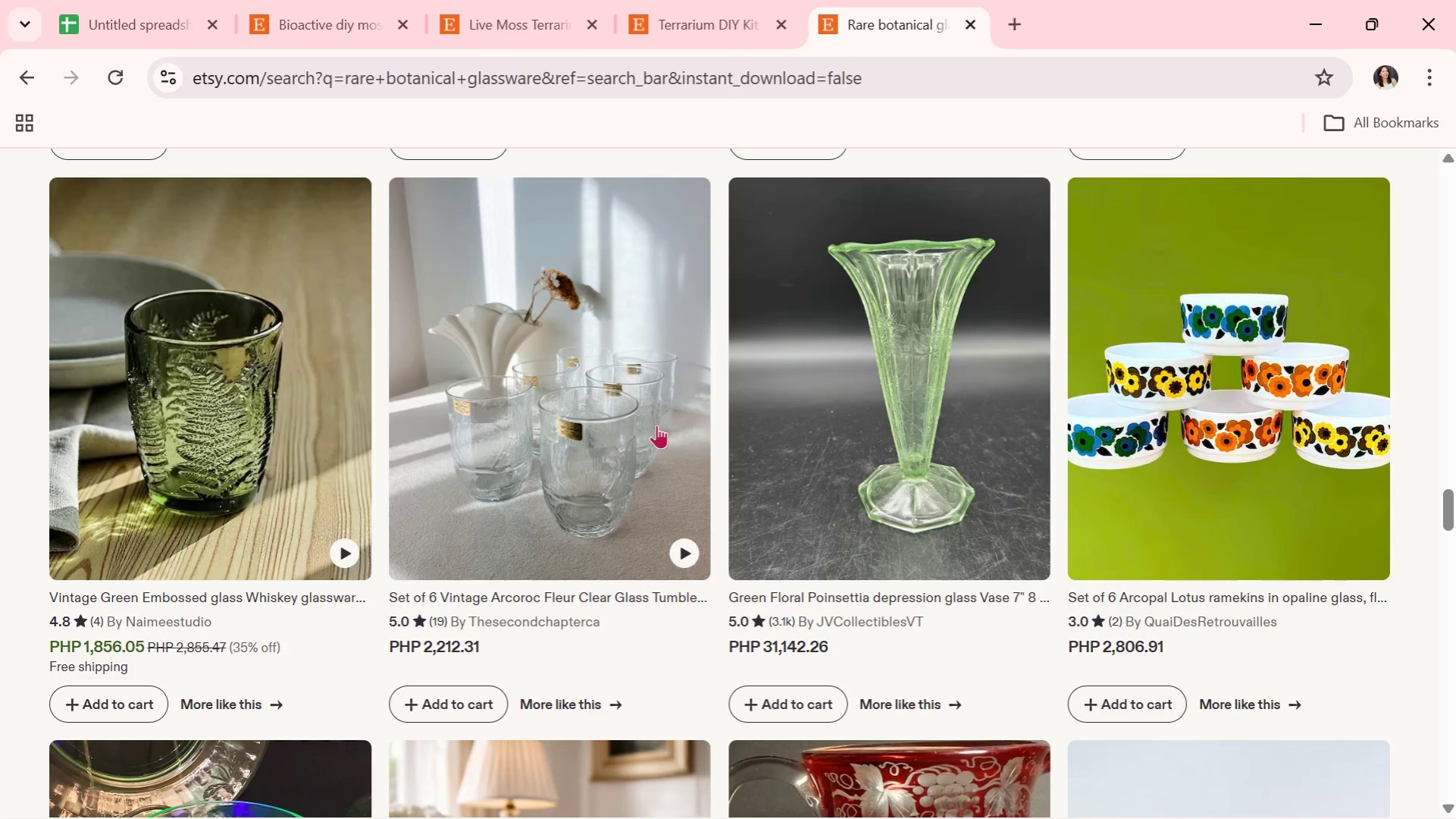 
scroll: coordinate [640, 428], scroll_direction: down, amount: 6.0
 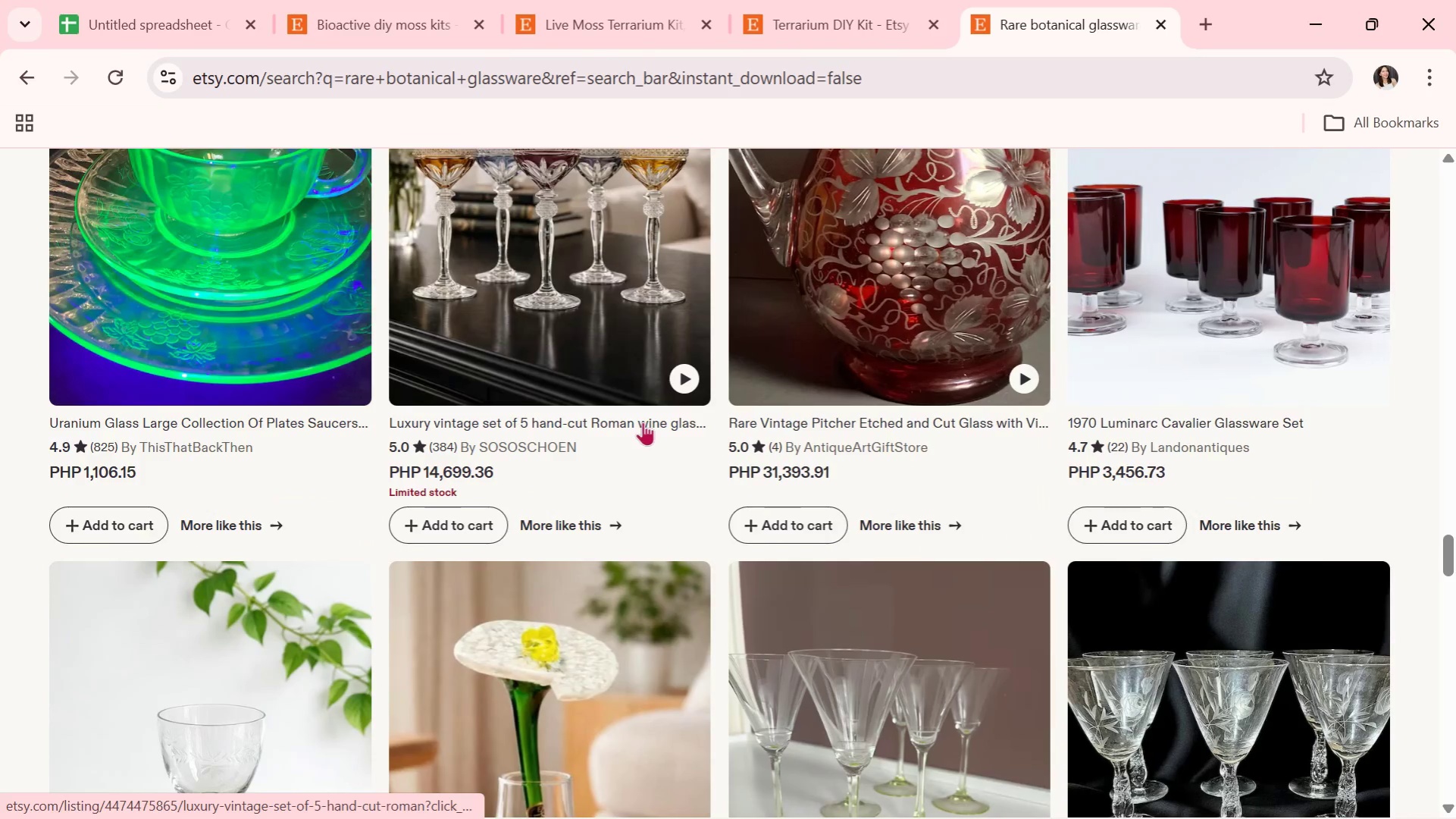 
scroll: coordinate [643, 421], scroll_direction: up, amount: 1.0
 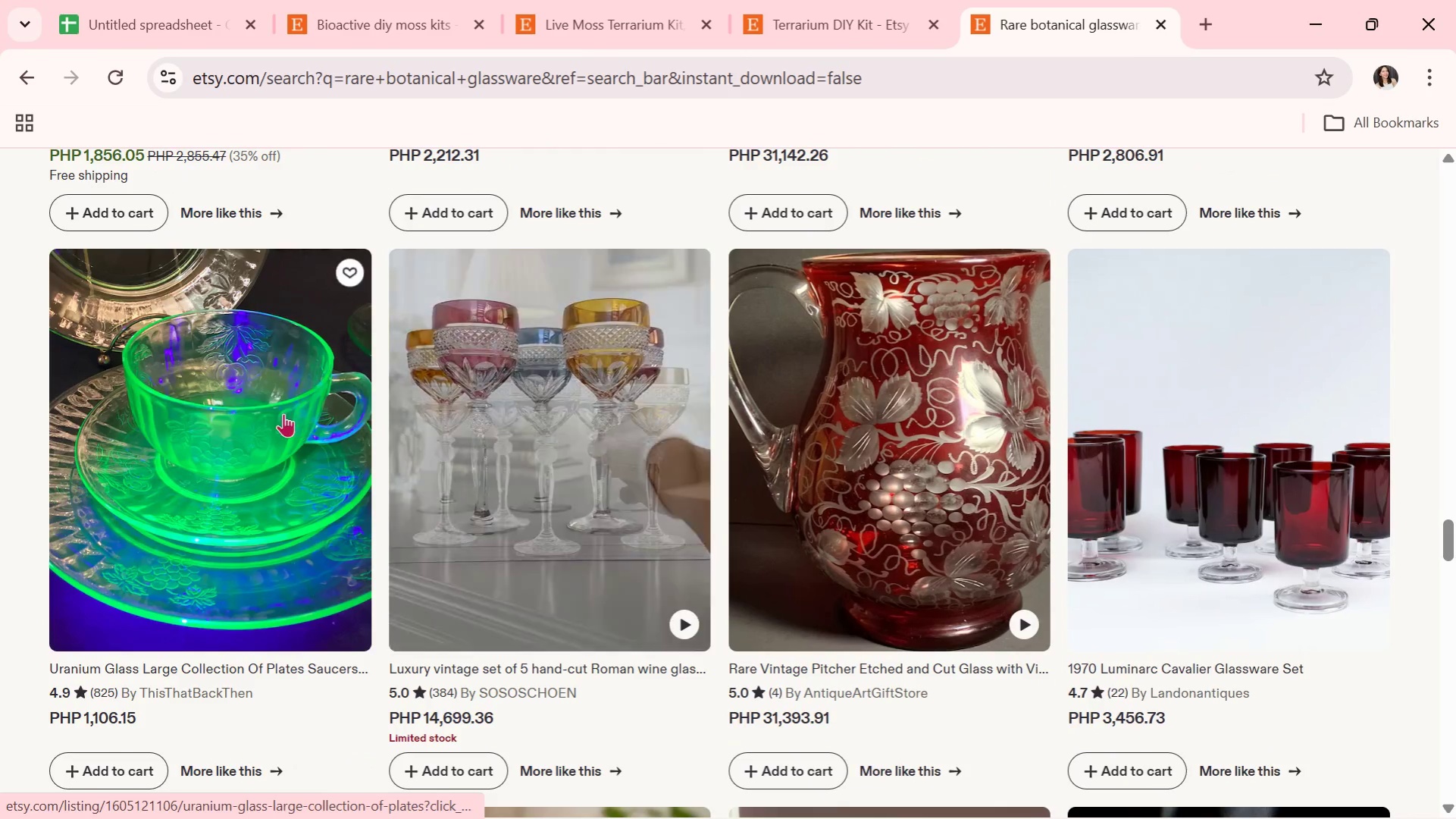 
left_click([249, 409])
 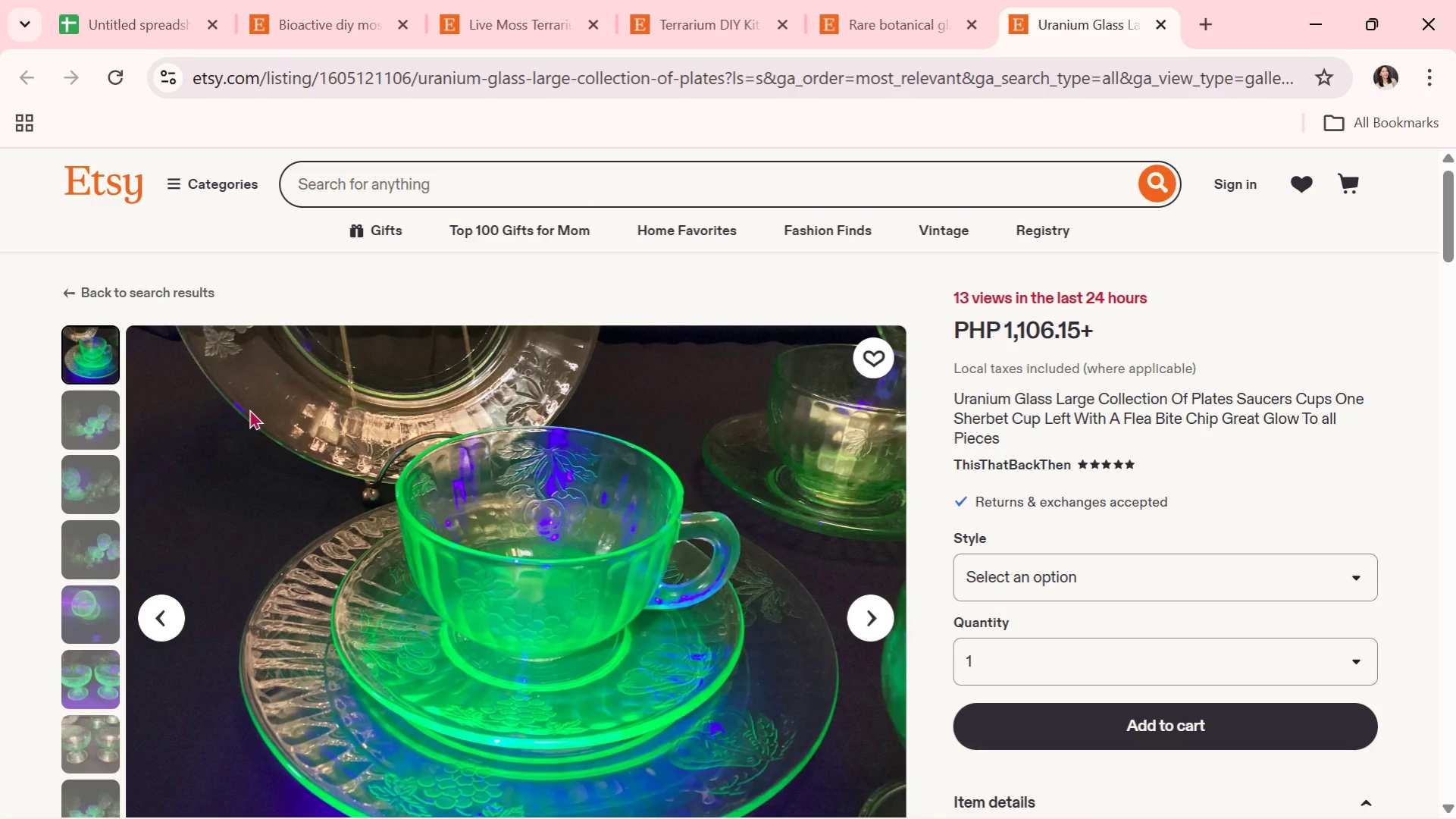 
wait(26.27)
 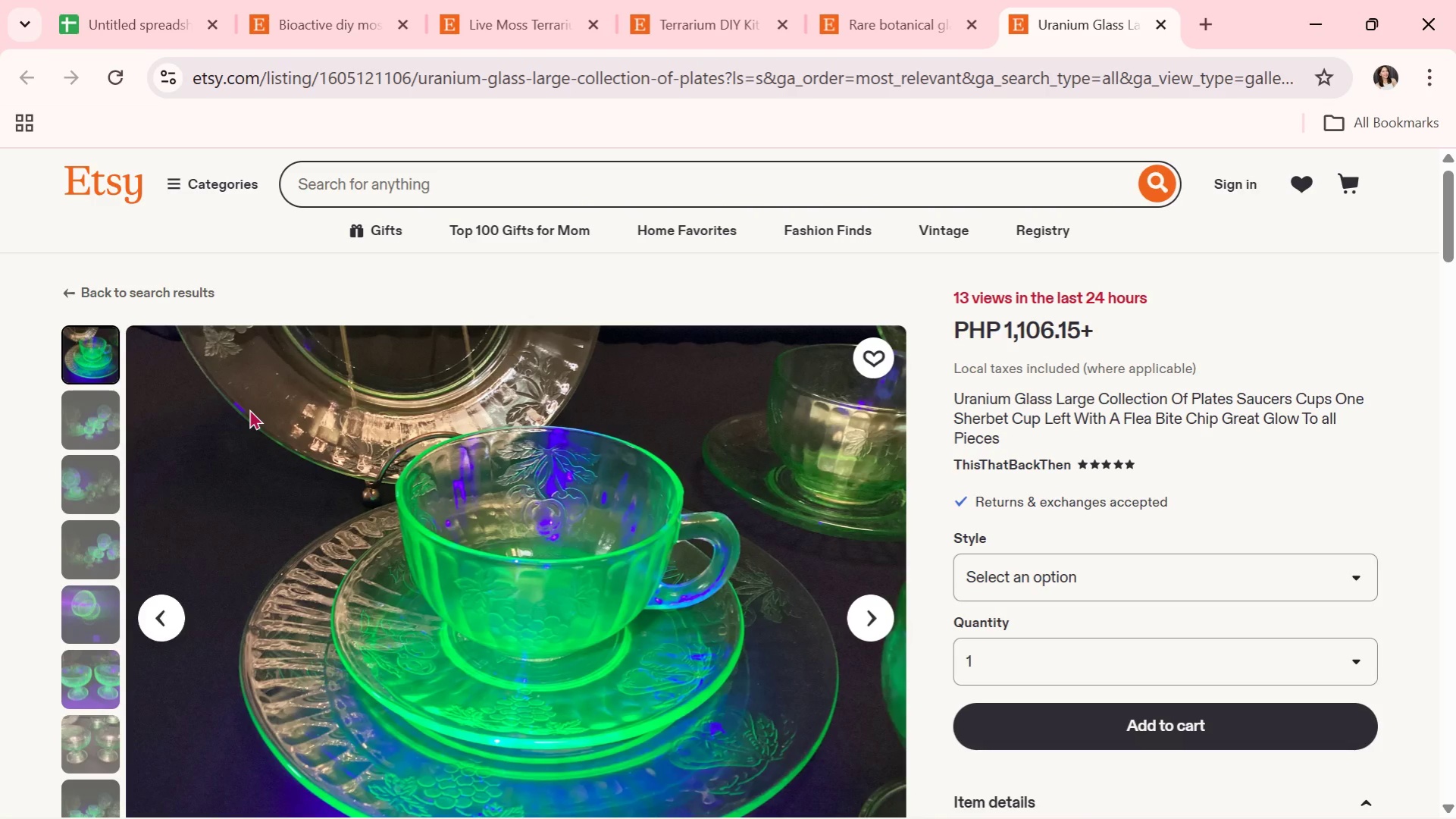 
scroll: coordinate [862, 481], scroll_direction: down, amount: 1.0
 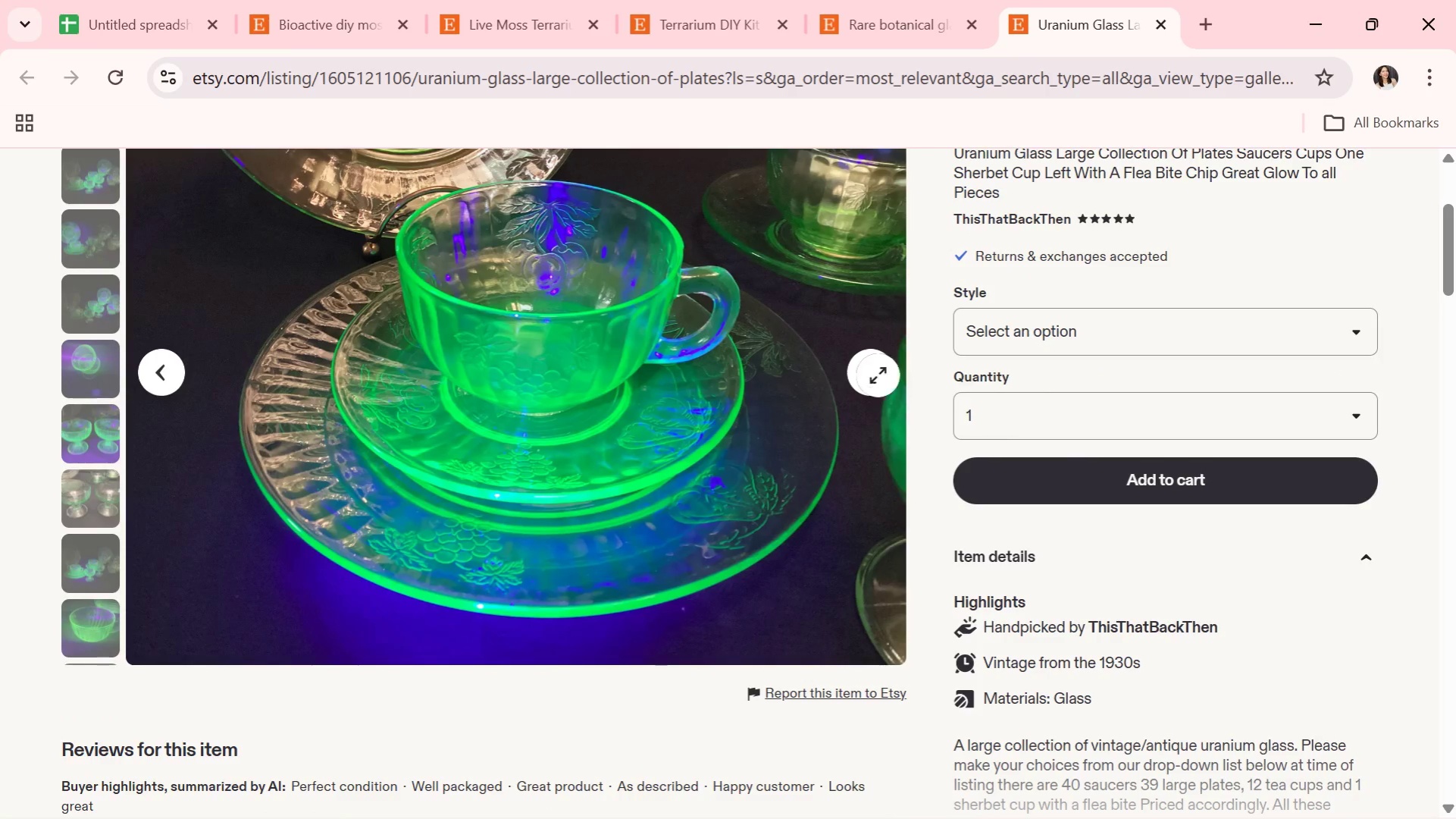 
left_click([865, 369])
 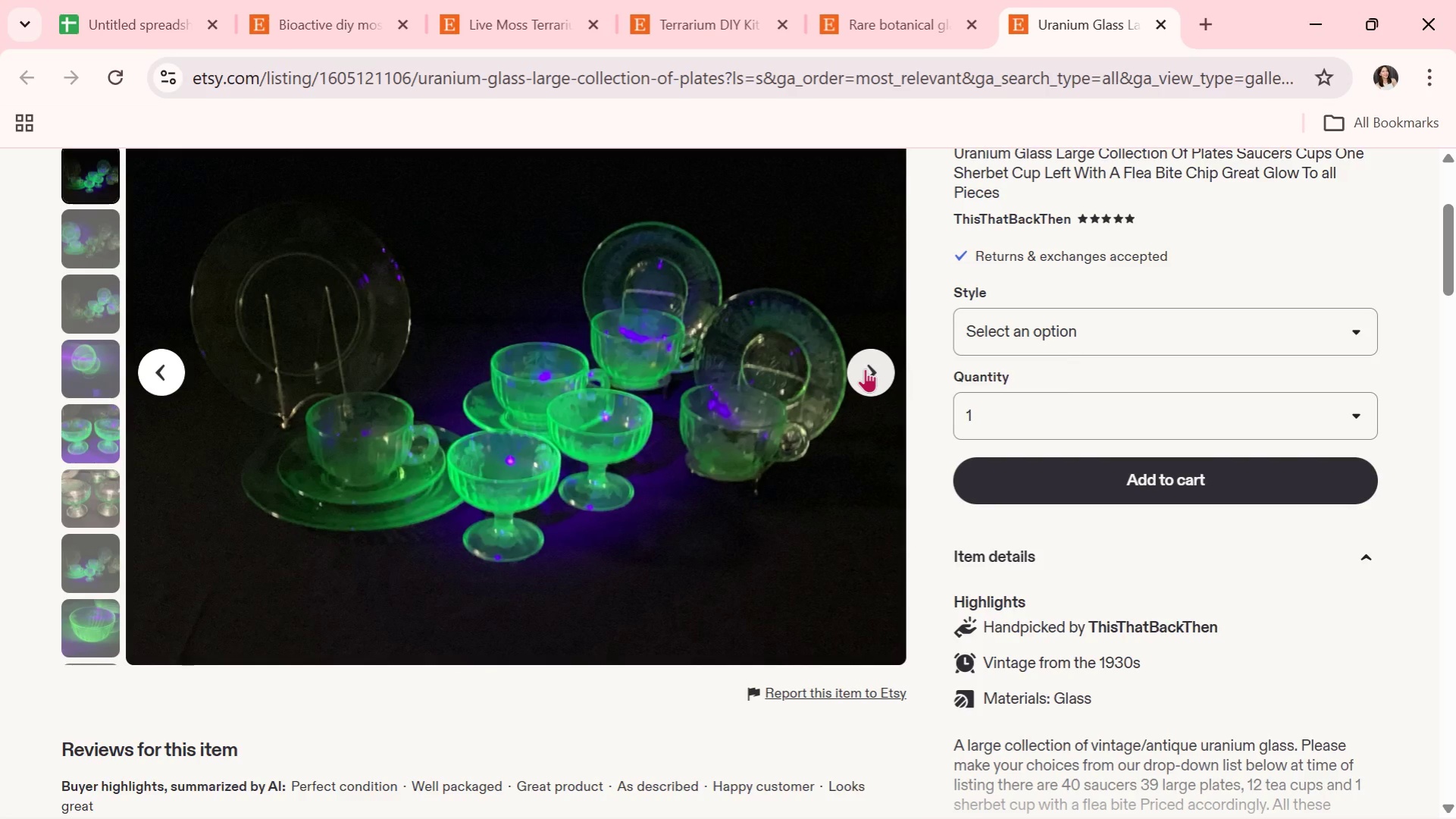 
left_click([865, 369])
 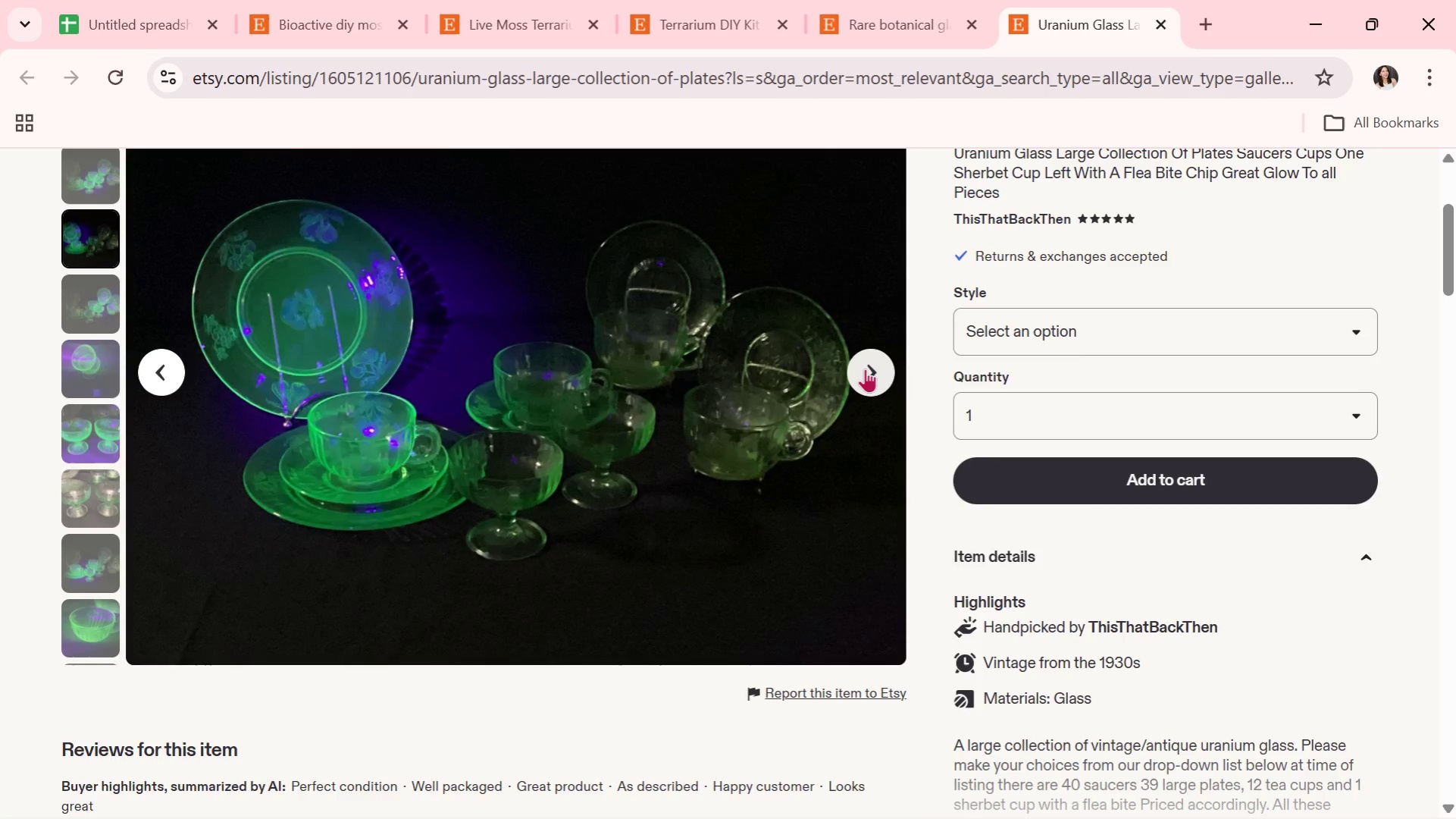 
wait(7.19)
 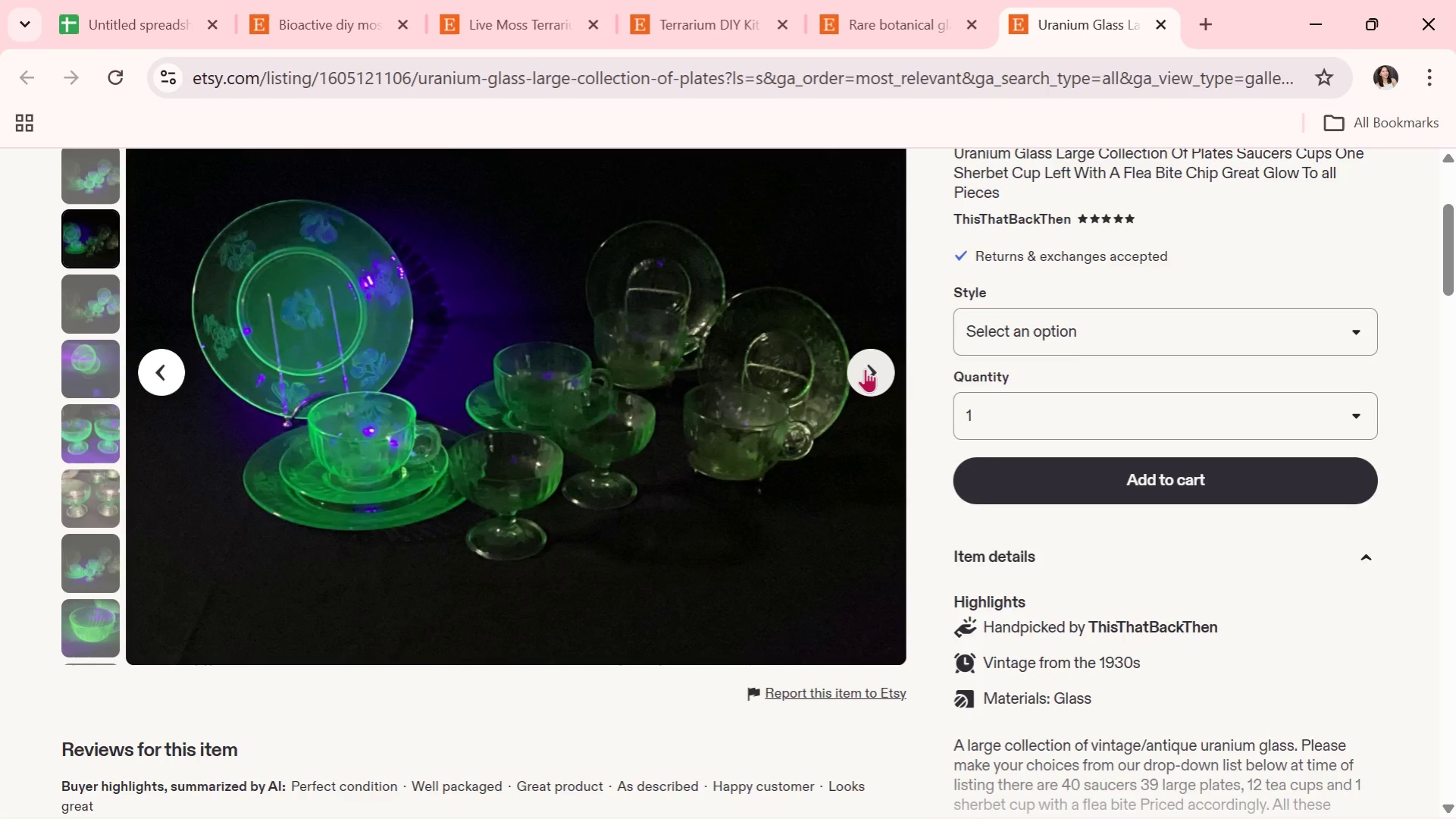 
left_click([865, 369])
 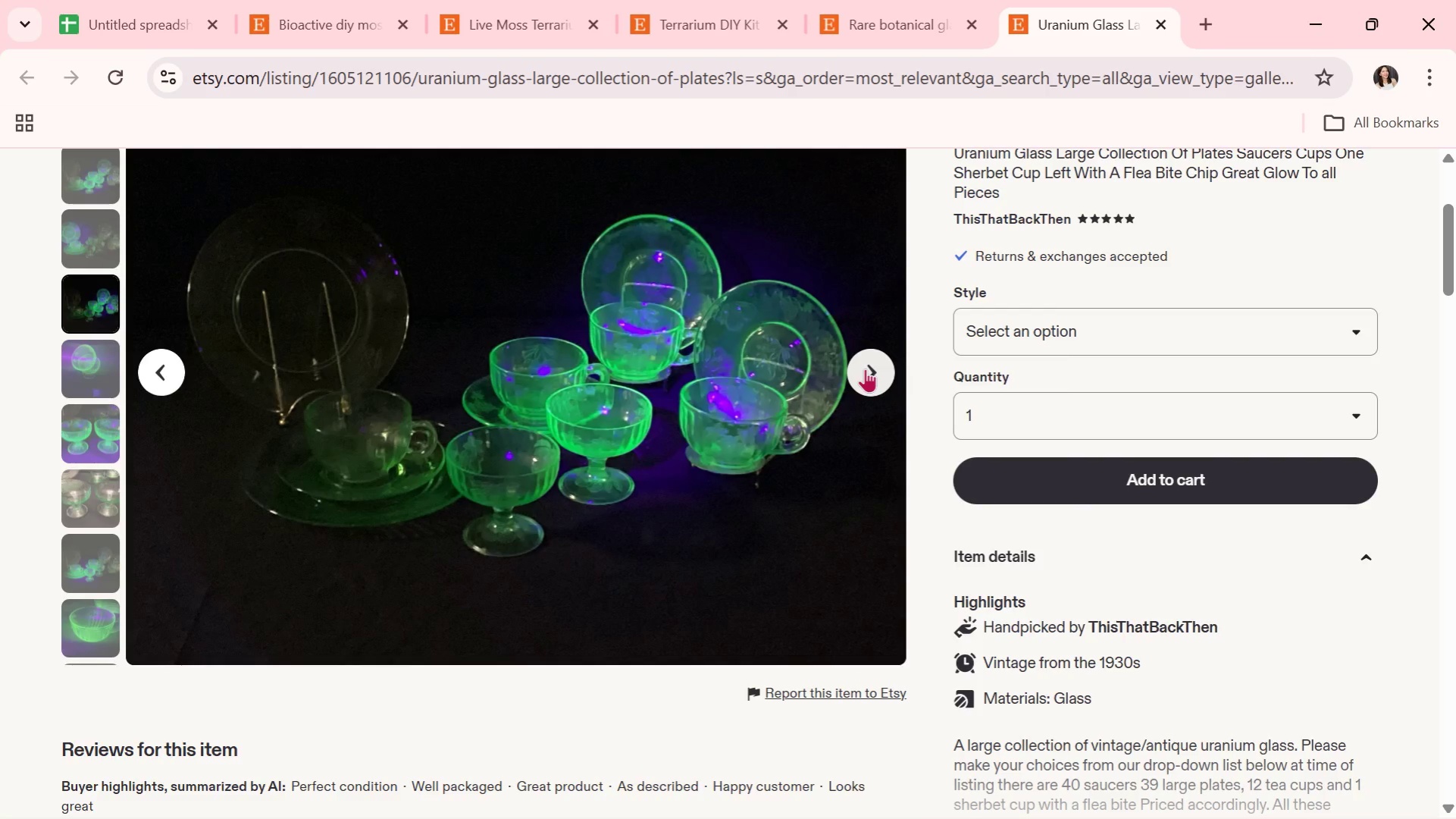 
wait(5.23)
 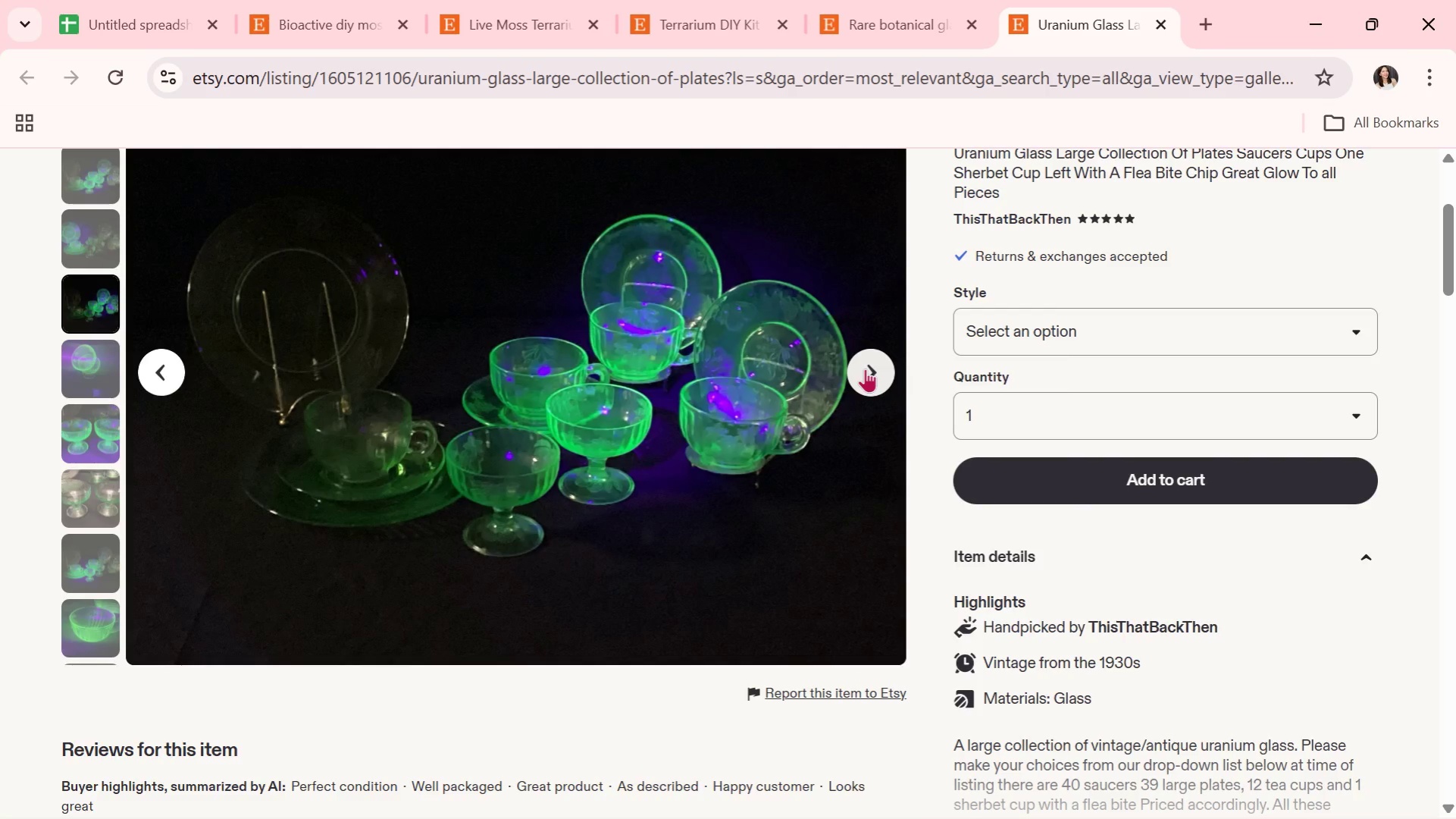 
left_click([865, 369])
 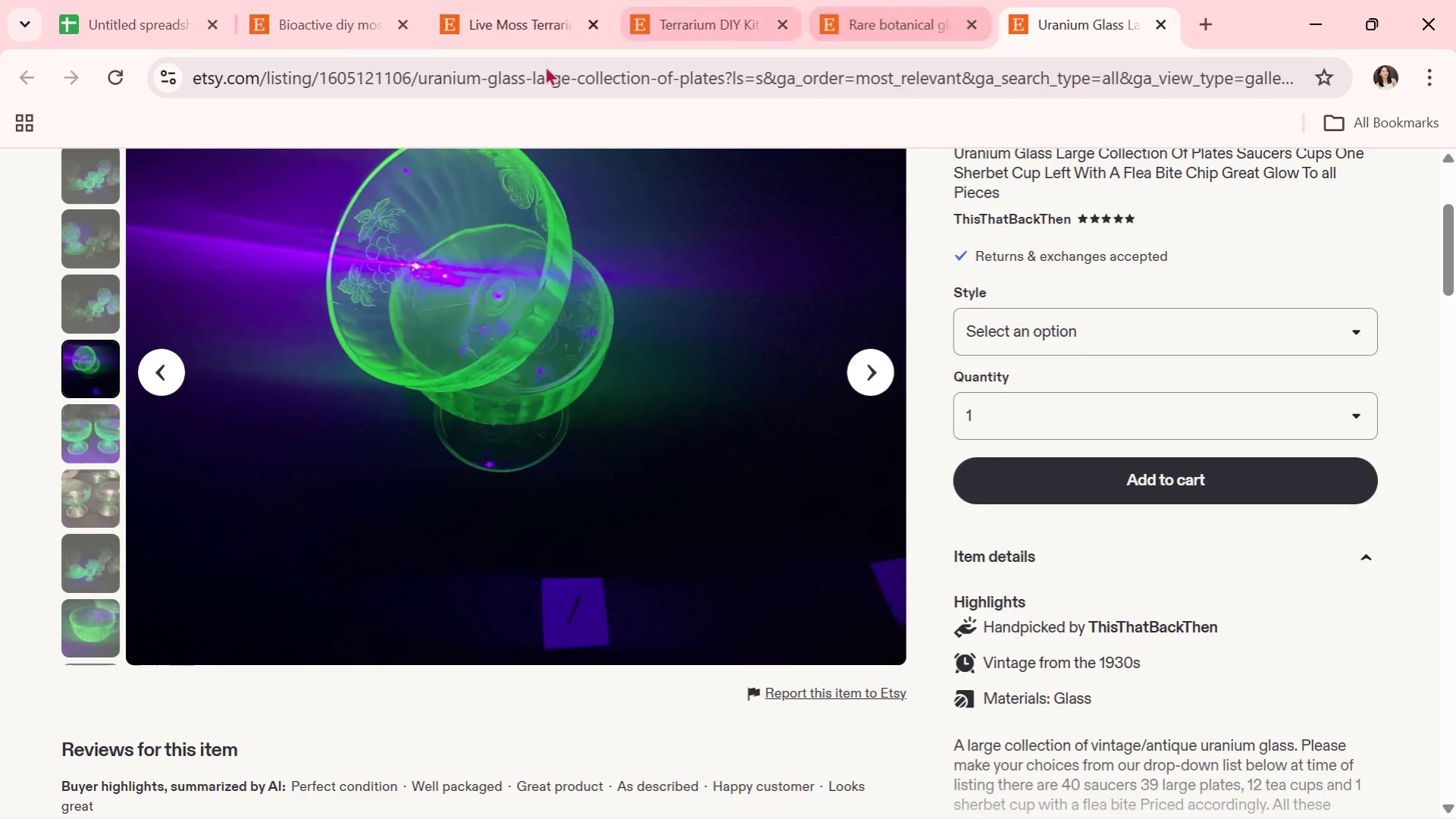 
scroll: coordinate [744, 292], scroll_direction: up, amount: 2.0
 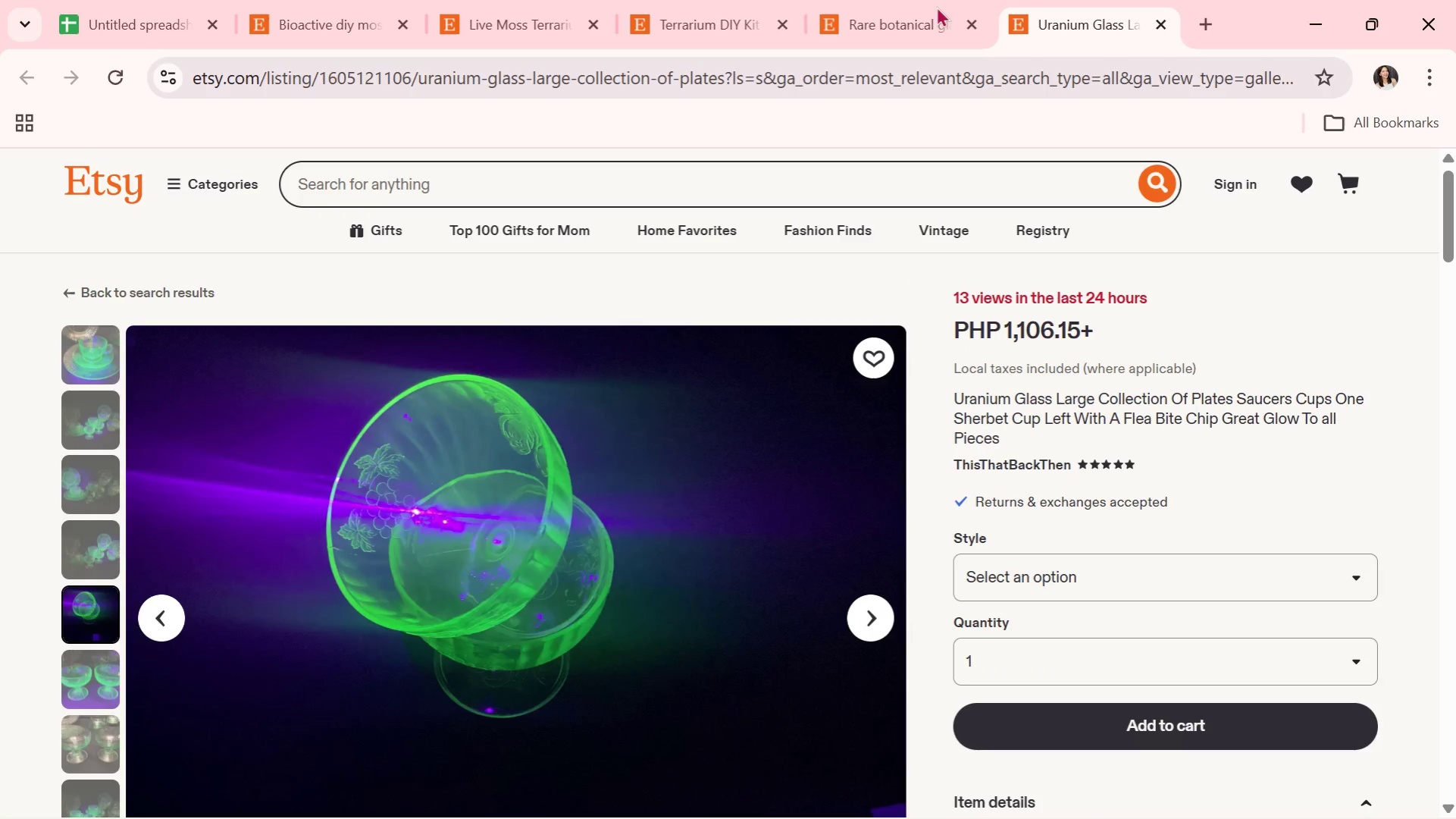 
left_click([945, 0])
 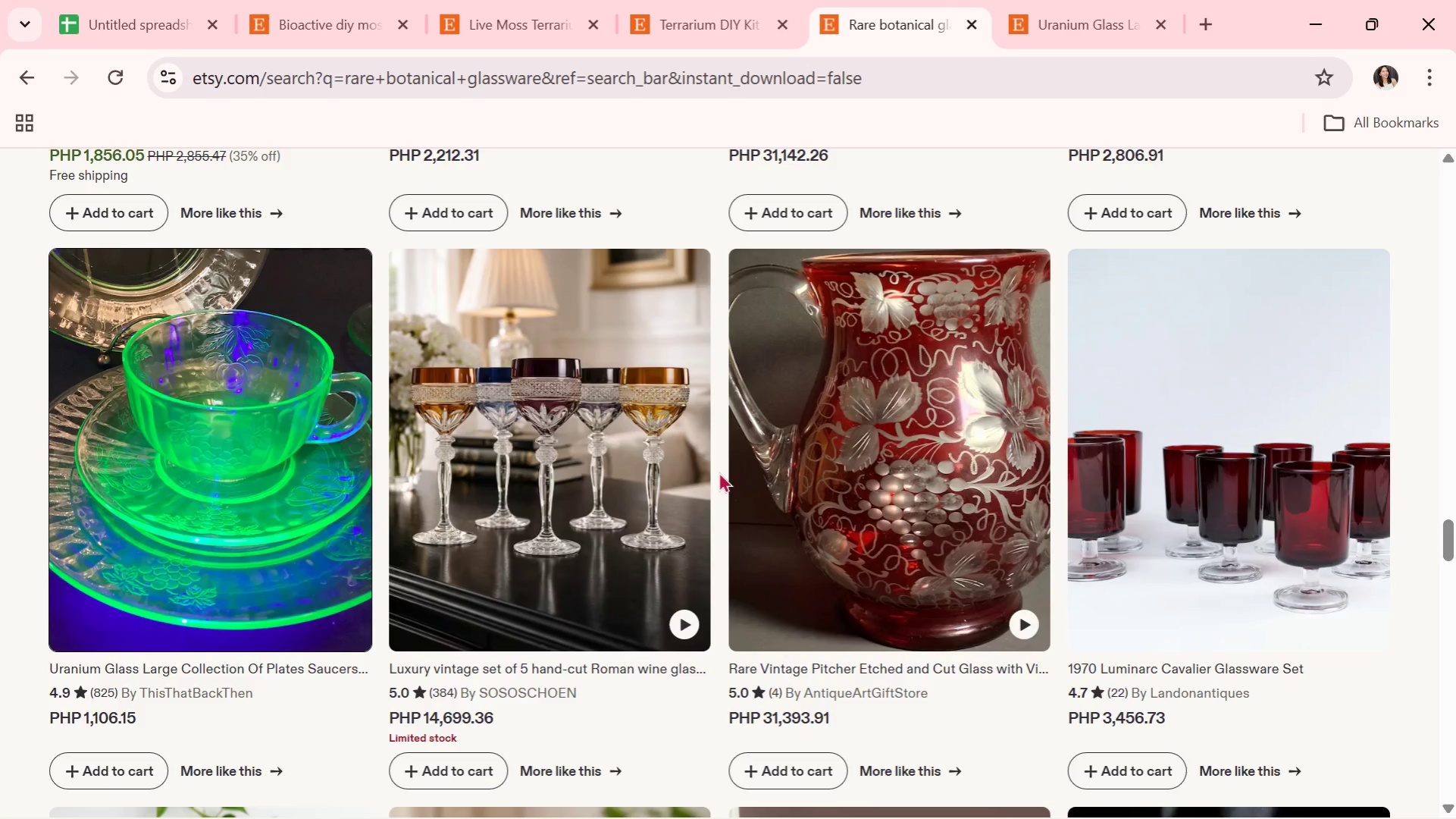 
scroll: coordinate [478, 520], scroll_direction: down, amount: 8.0
 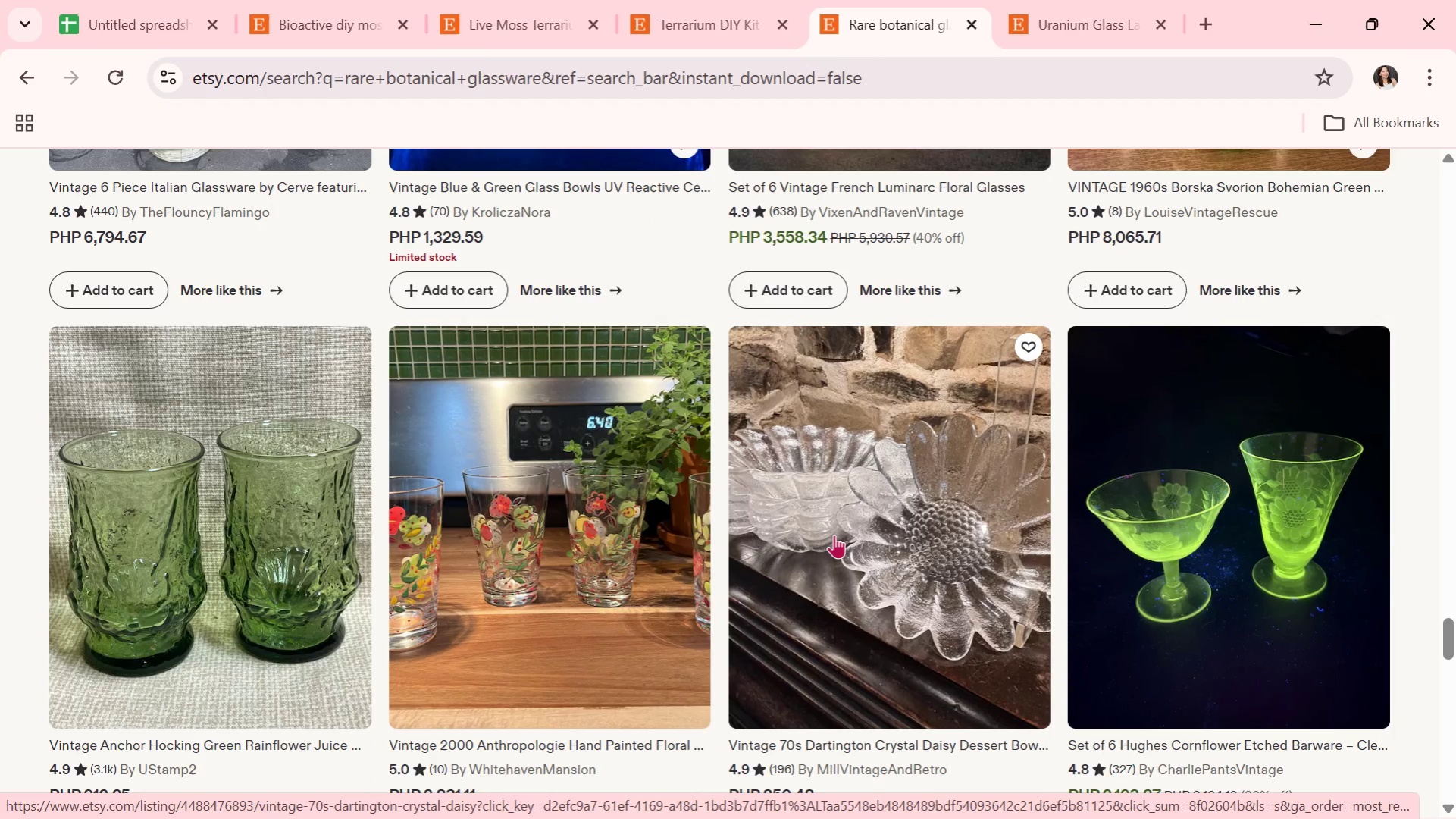 
wait(5.08)
 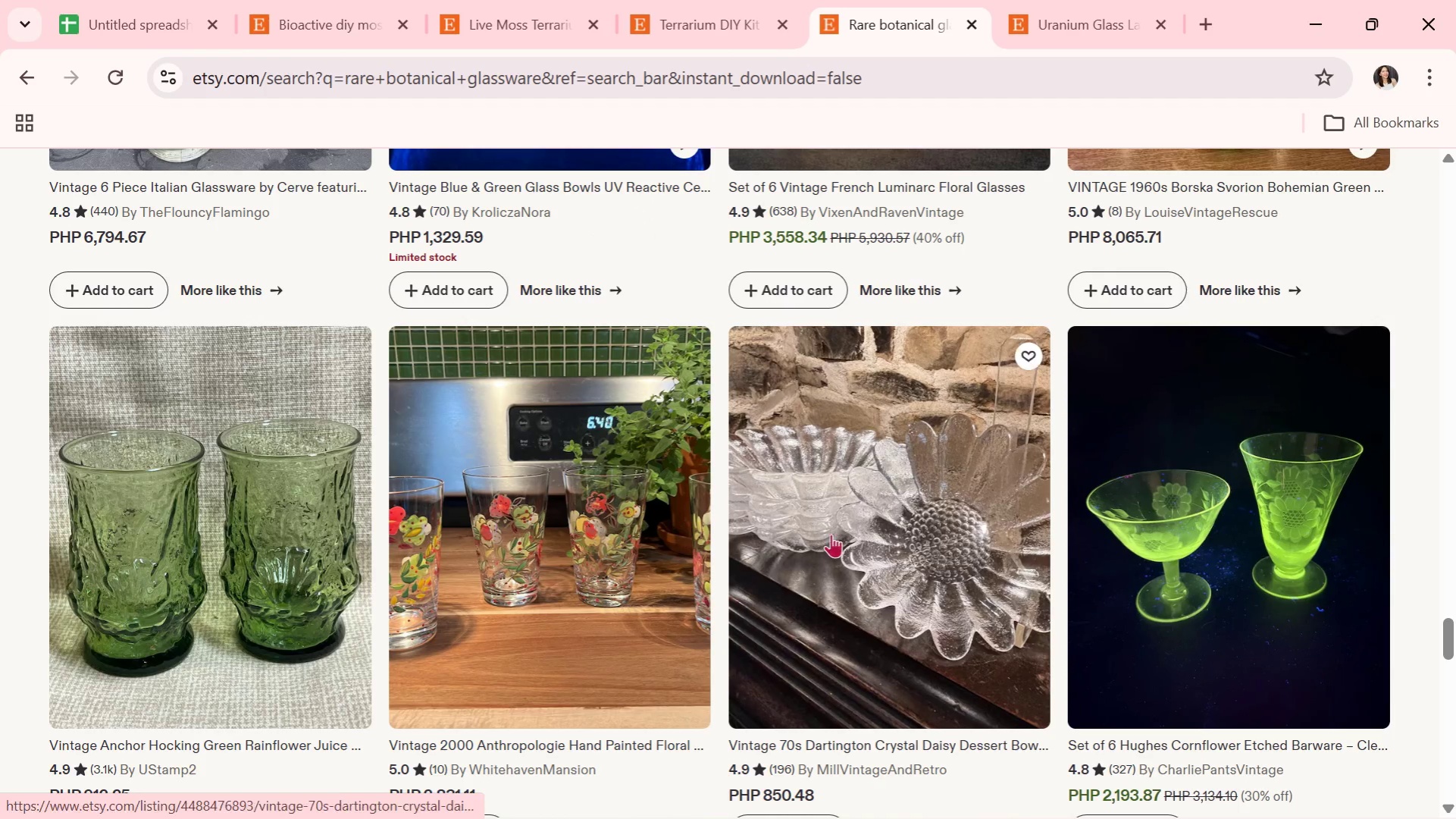 
key(Alt+Tab)